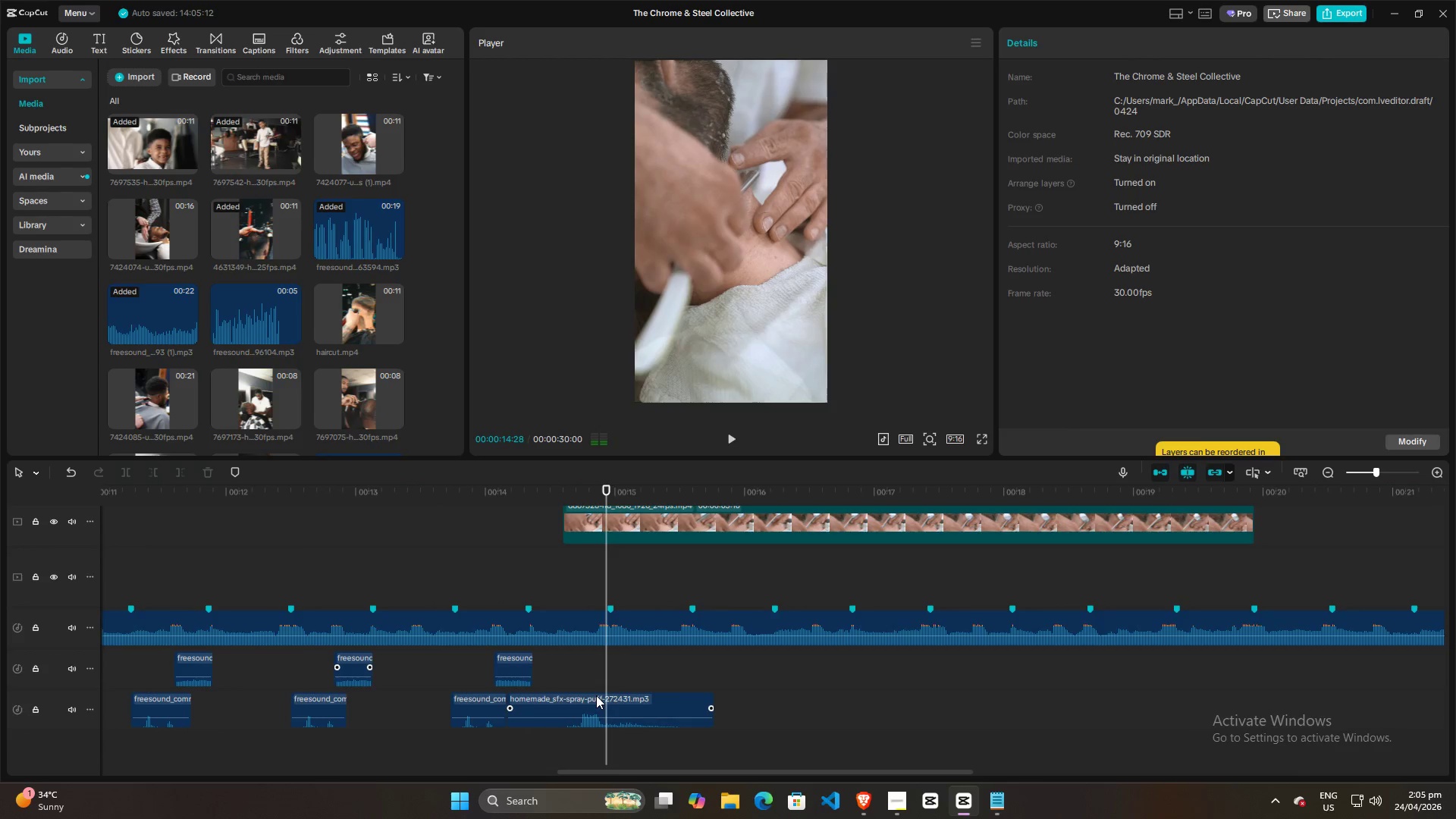 
key(Space)
 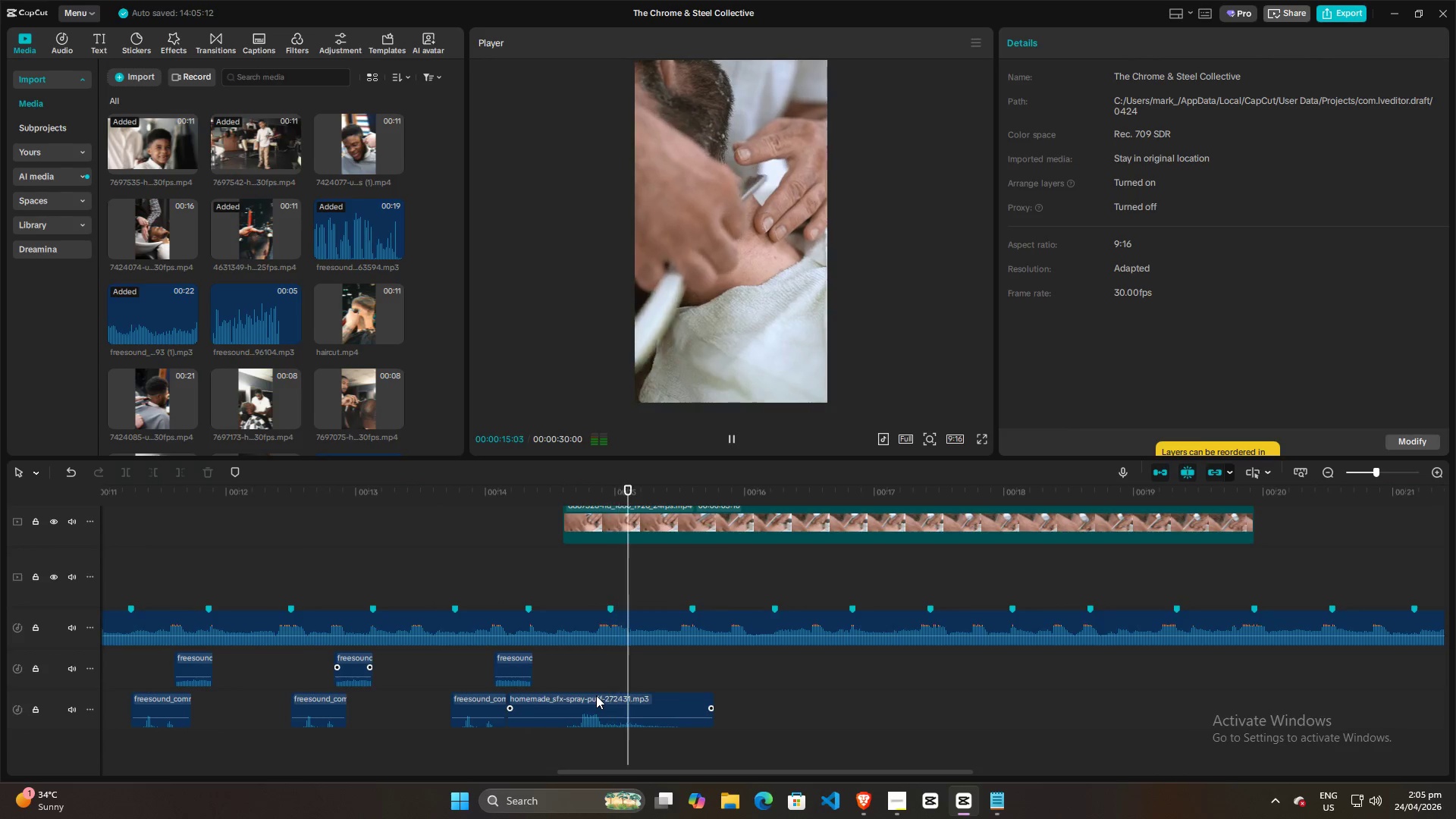 
key(Space)
 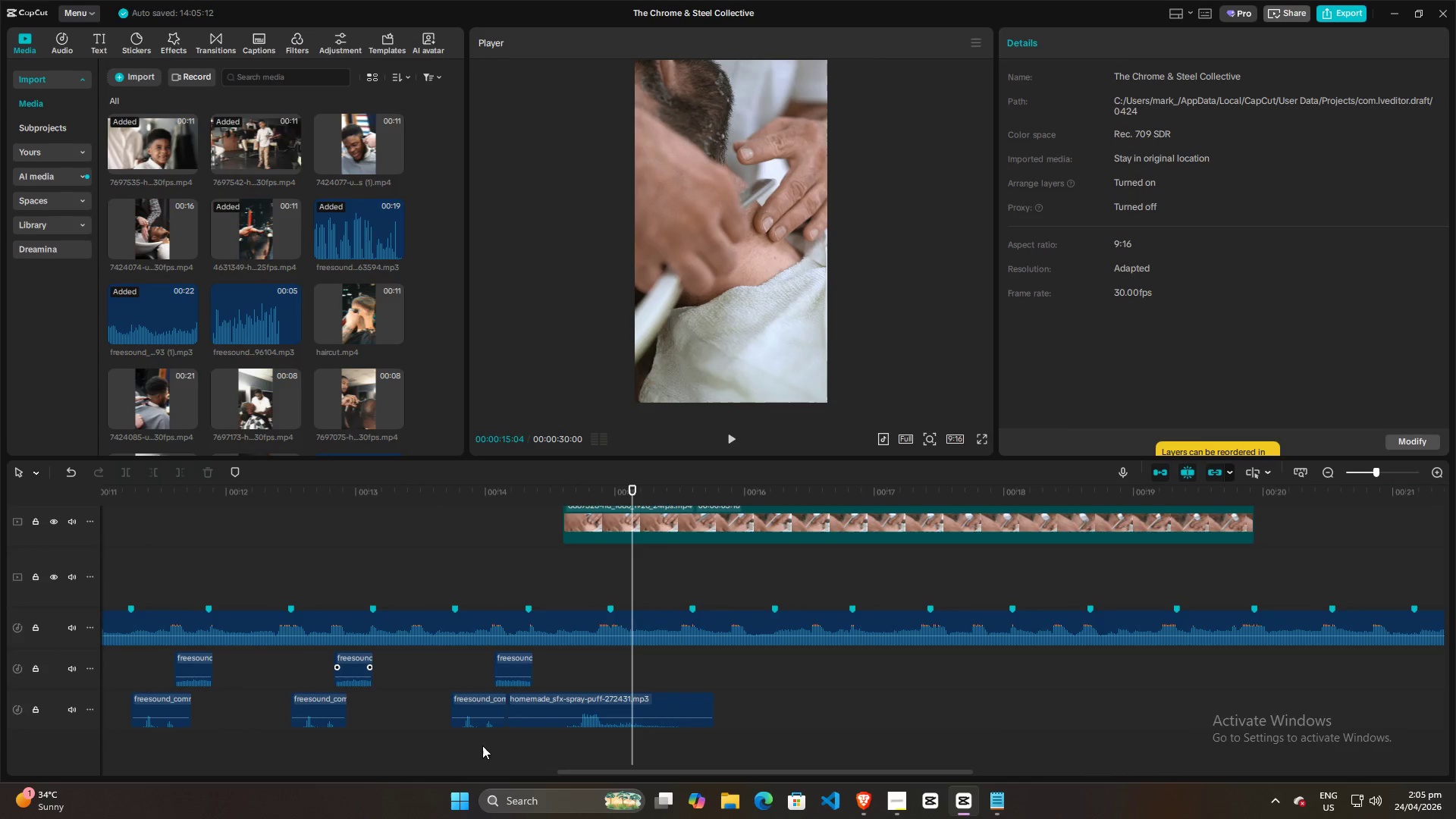 
left_click([475, 748])
 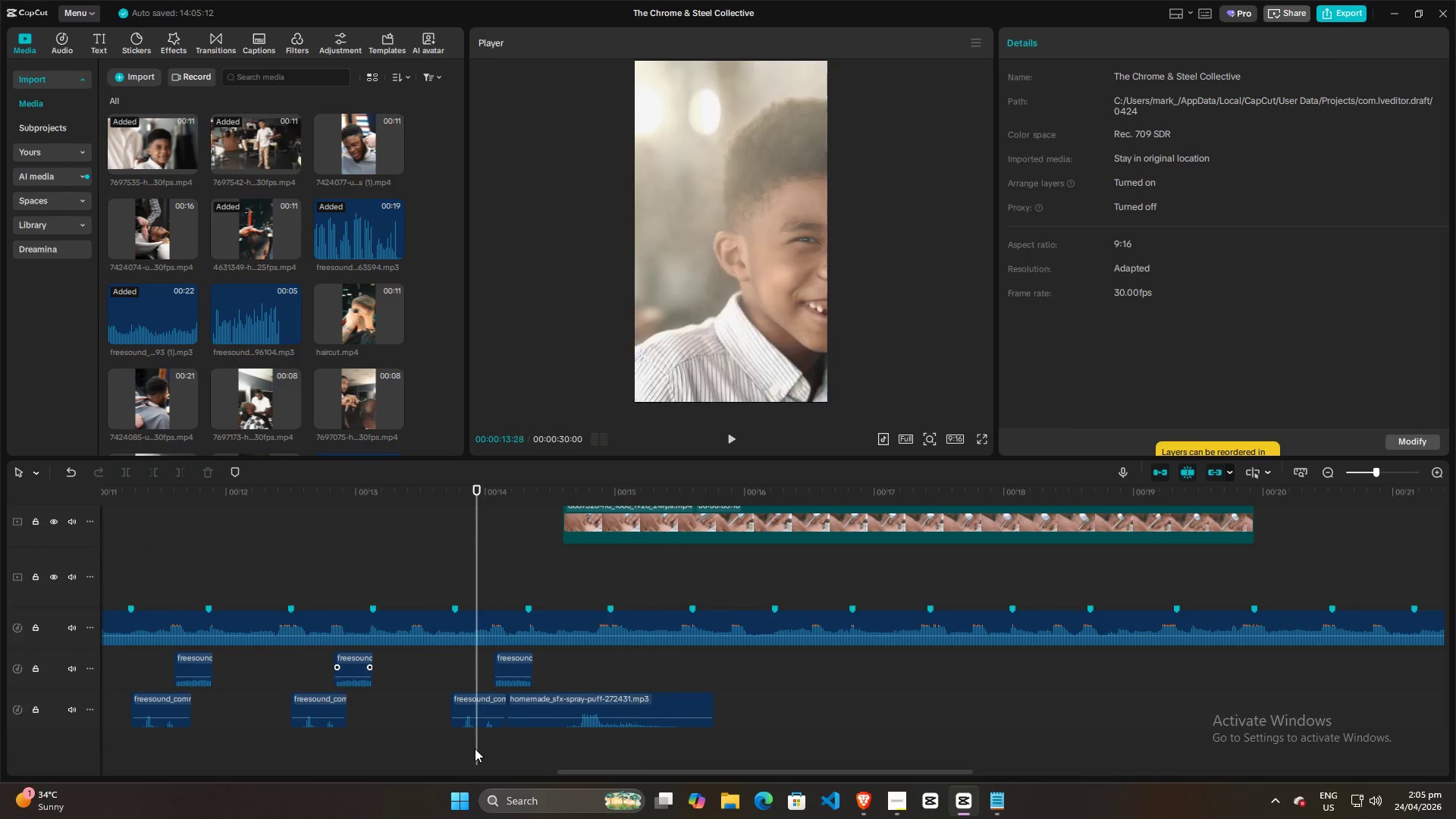 
key(Space)
 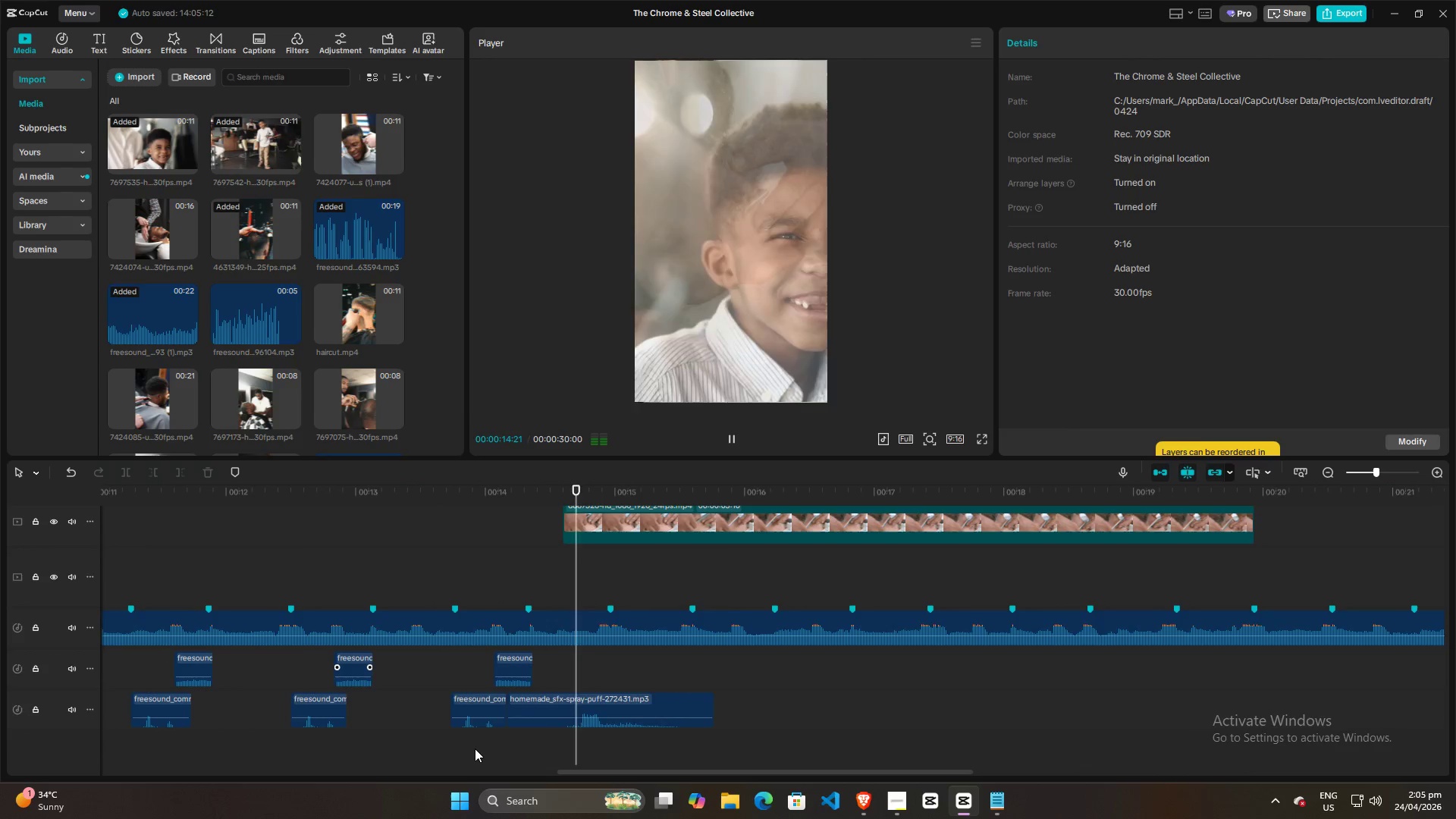 
key(Space)
 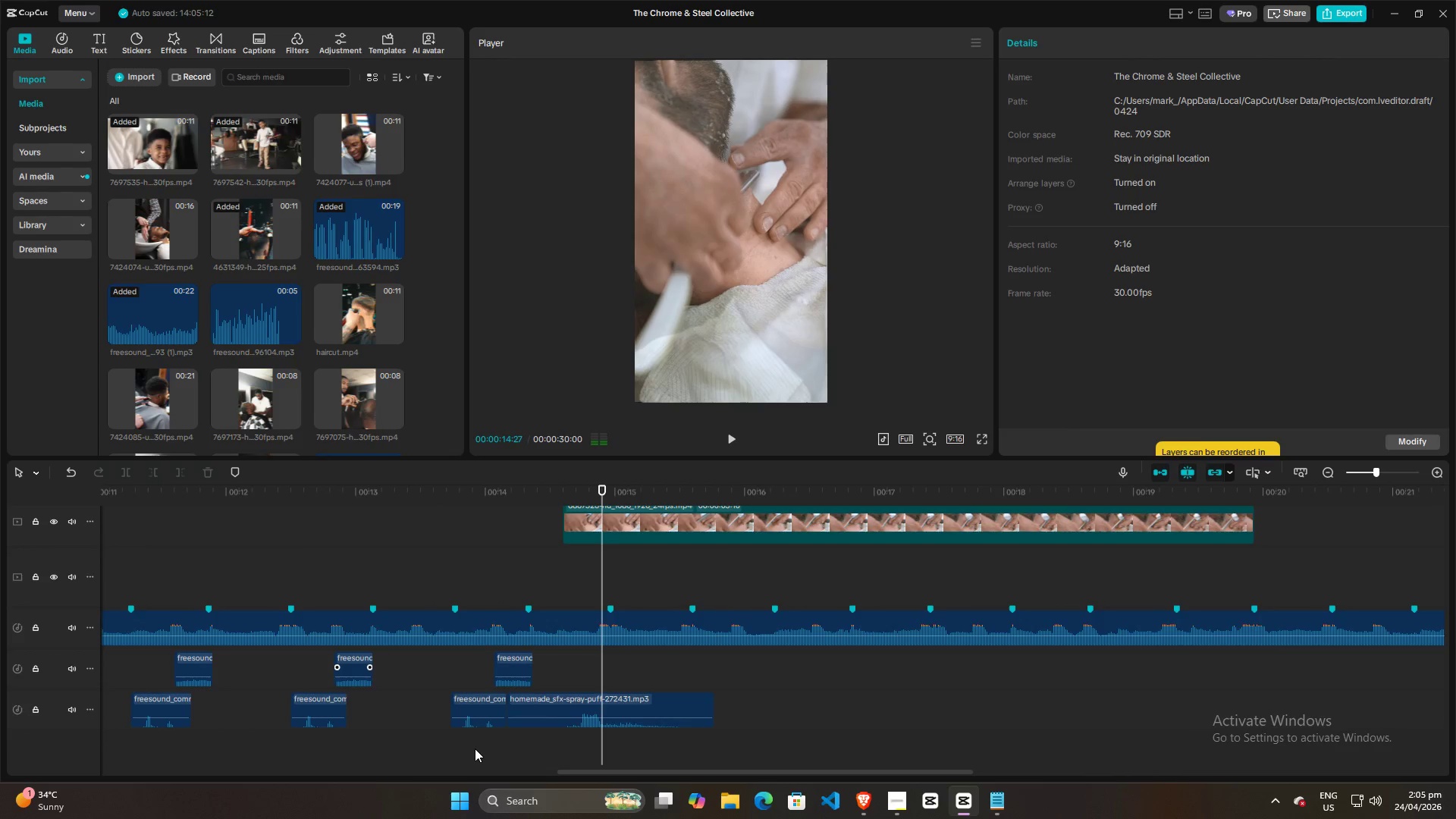 
hold_key(key=ControlLeft, duration=1.28)
scroll: coordinate [475, 748], scroll_direction: down, amount: 17.0
 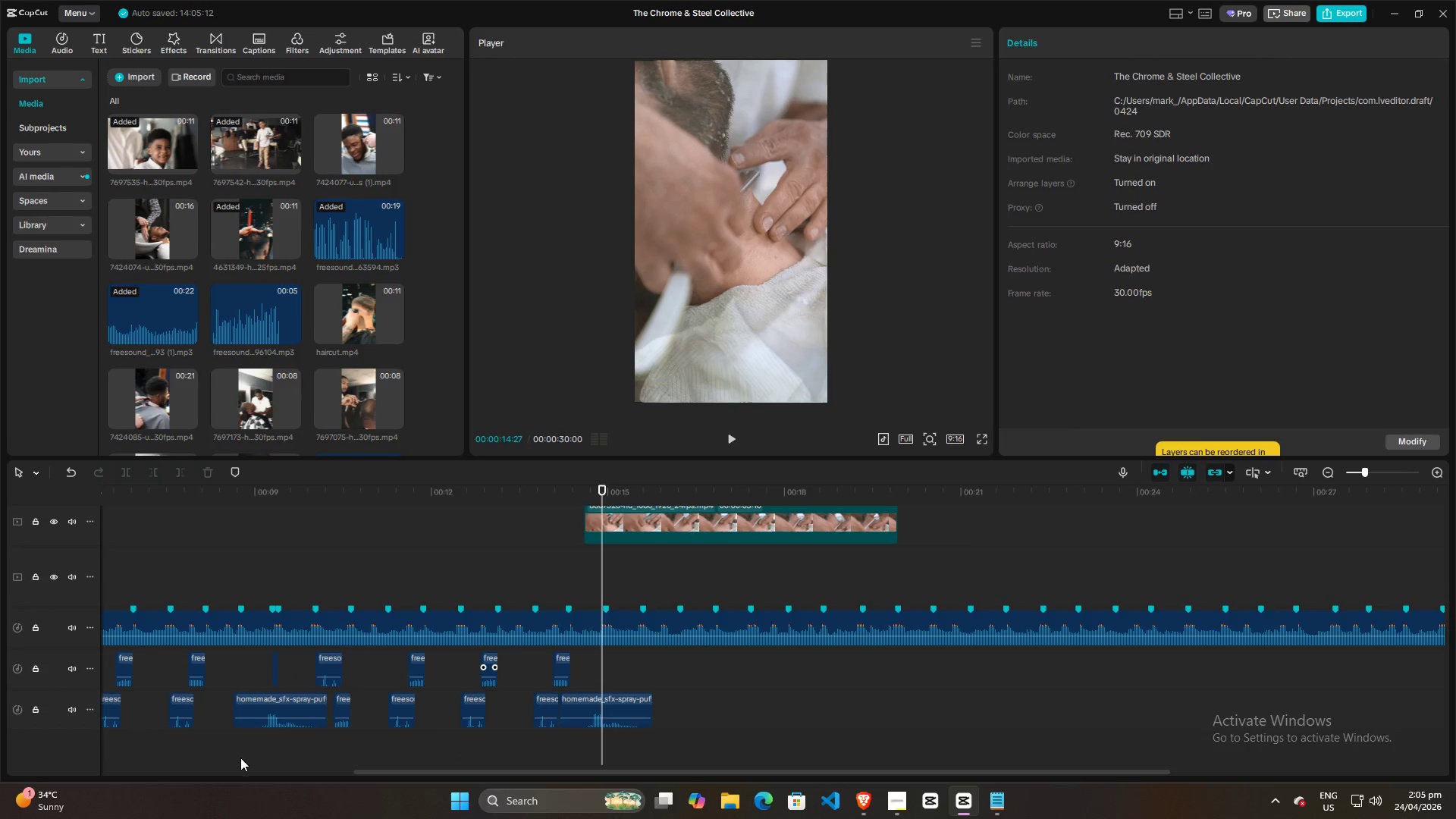 
left_click([225, 761])
 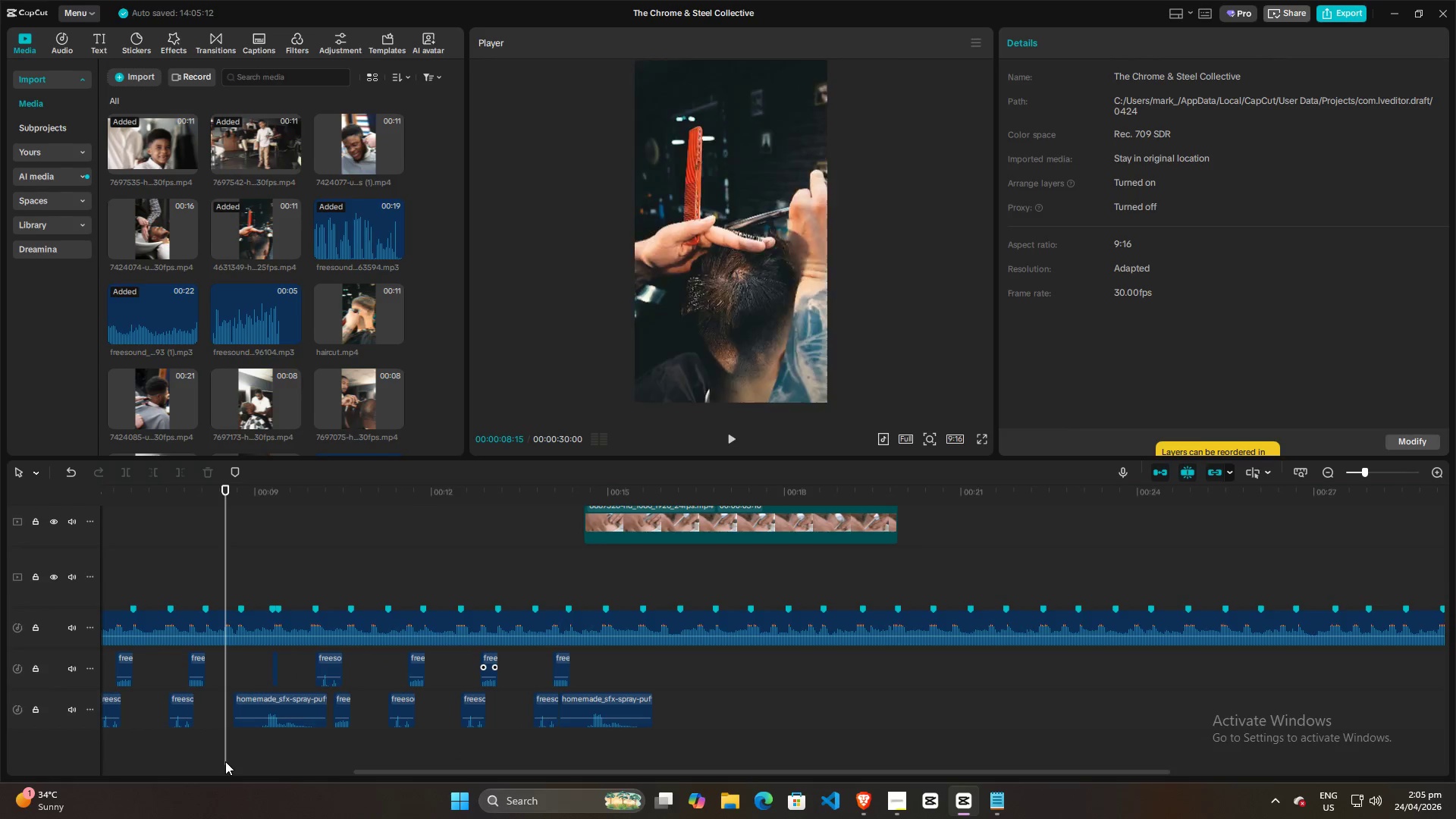 
key(Space)
 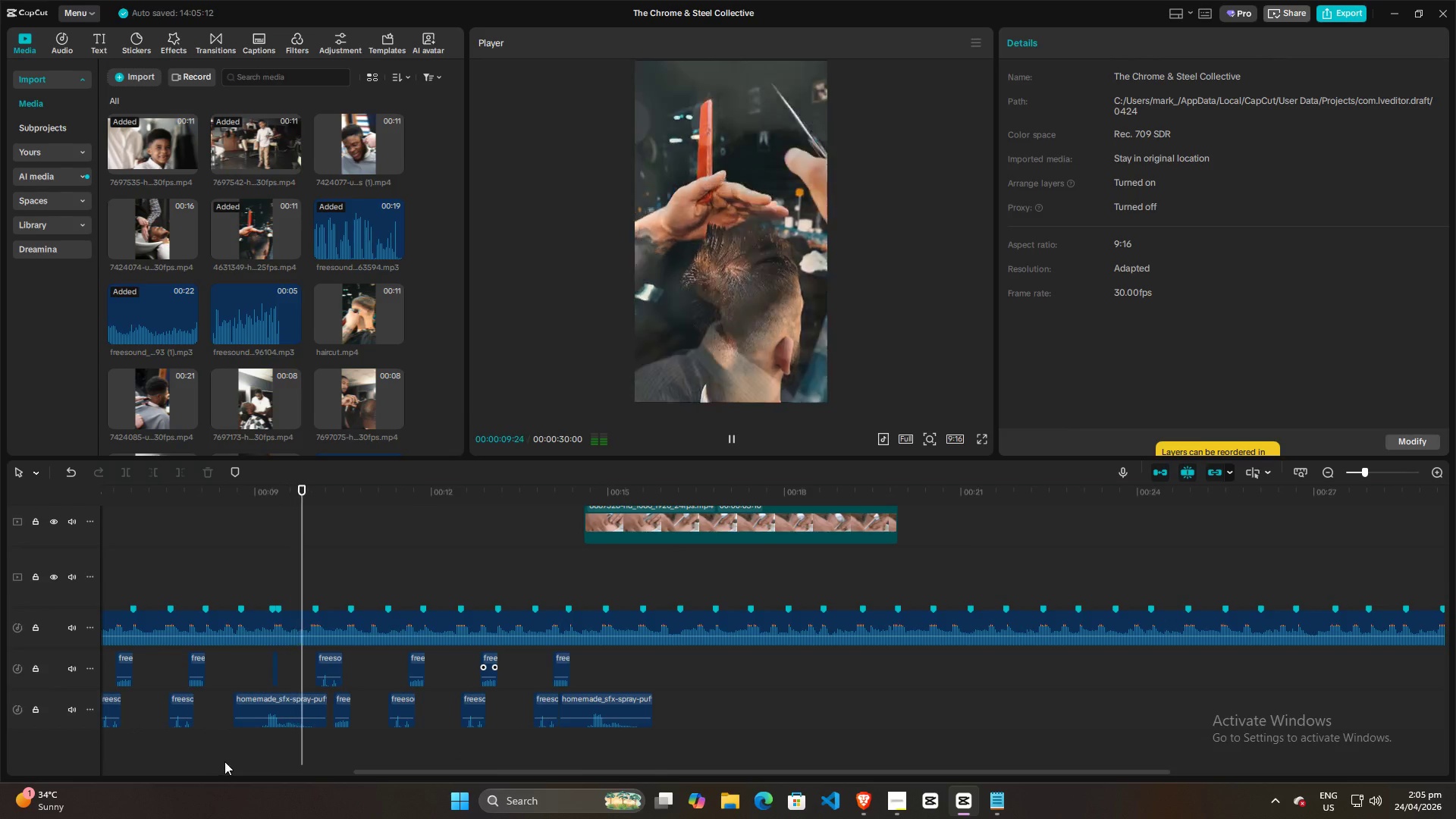 
key(Space)
 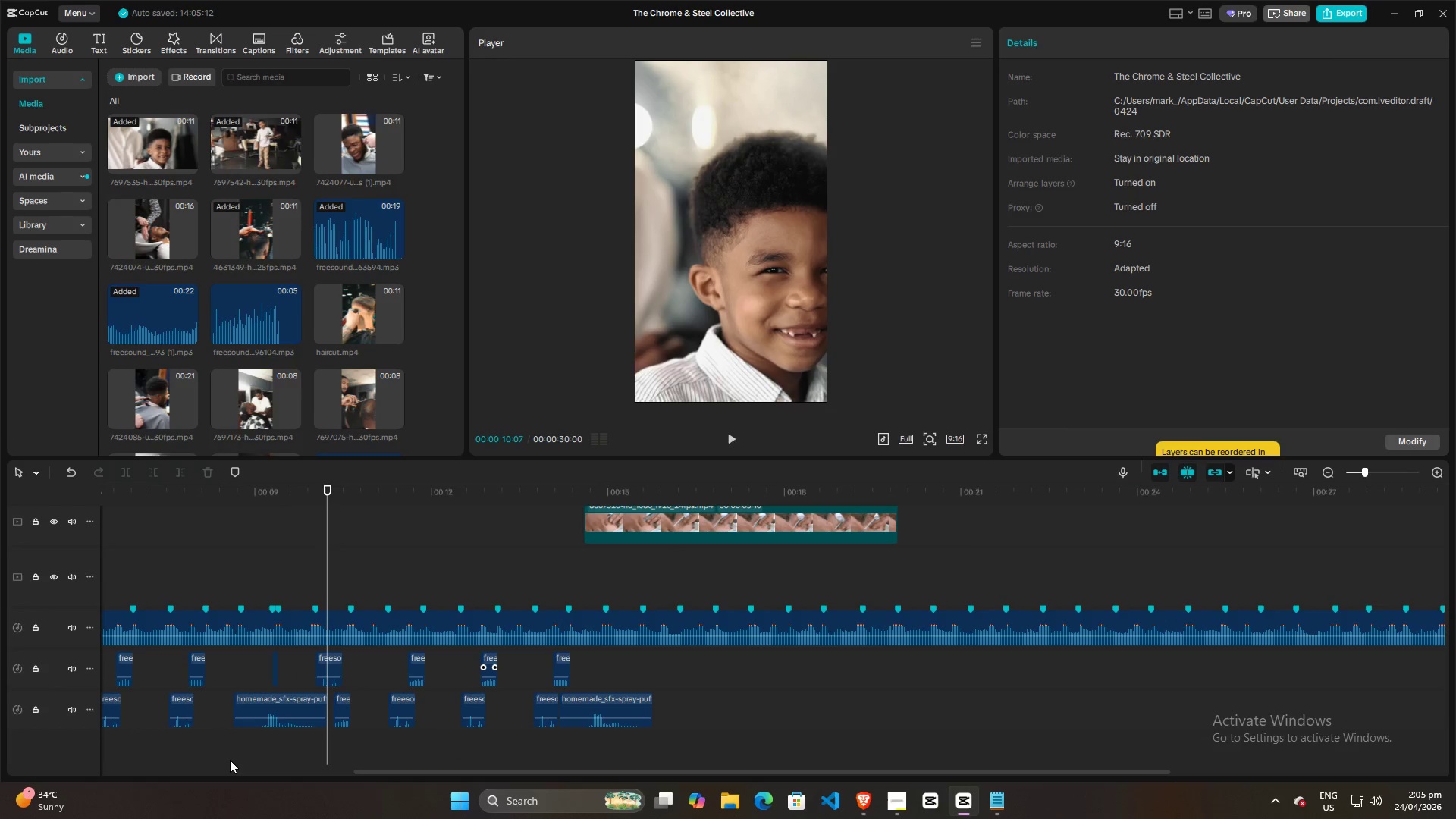 
left_click([230, 760])
 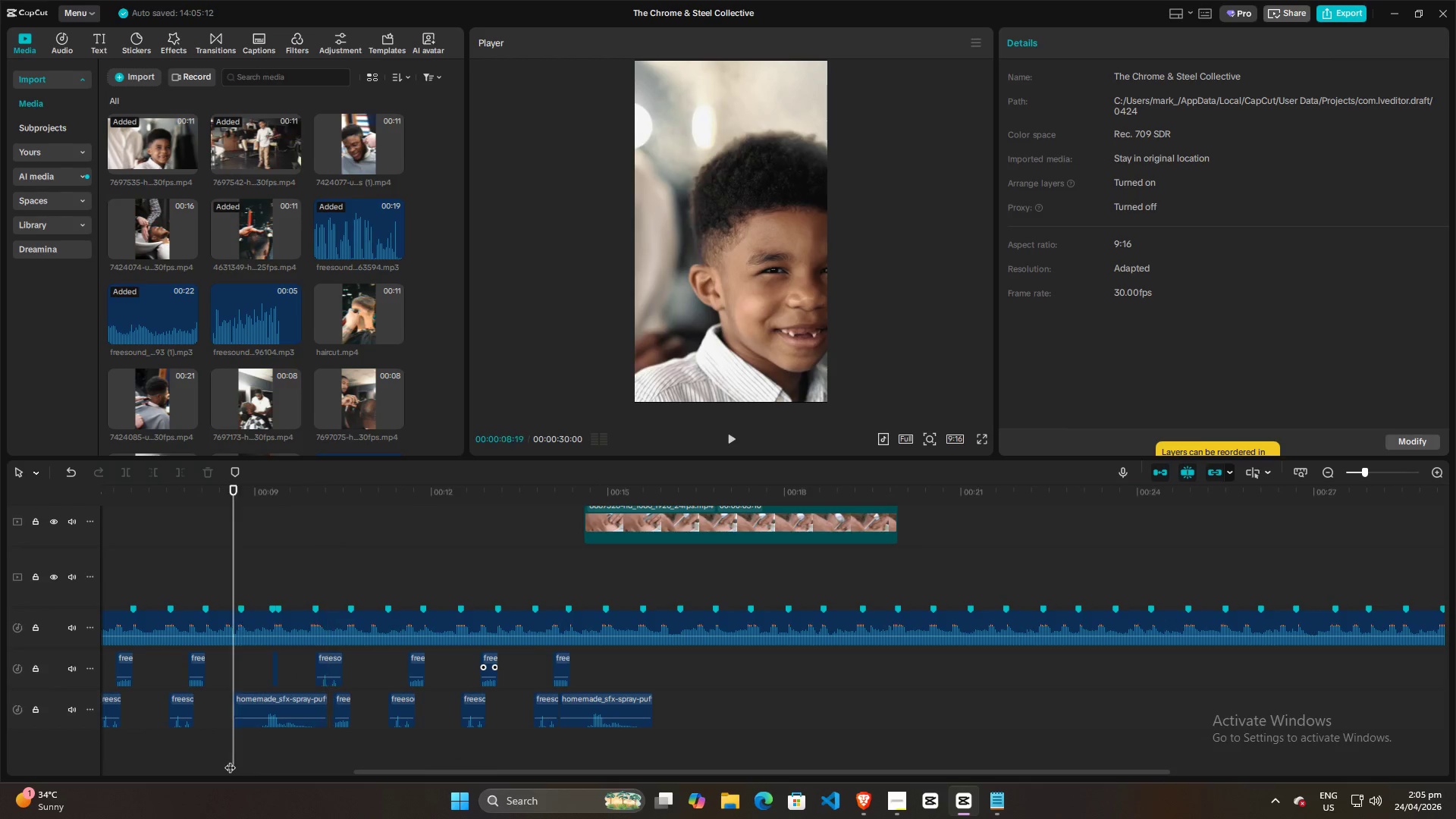 
key(Space)
 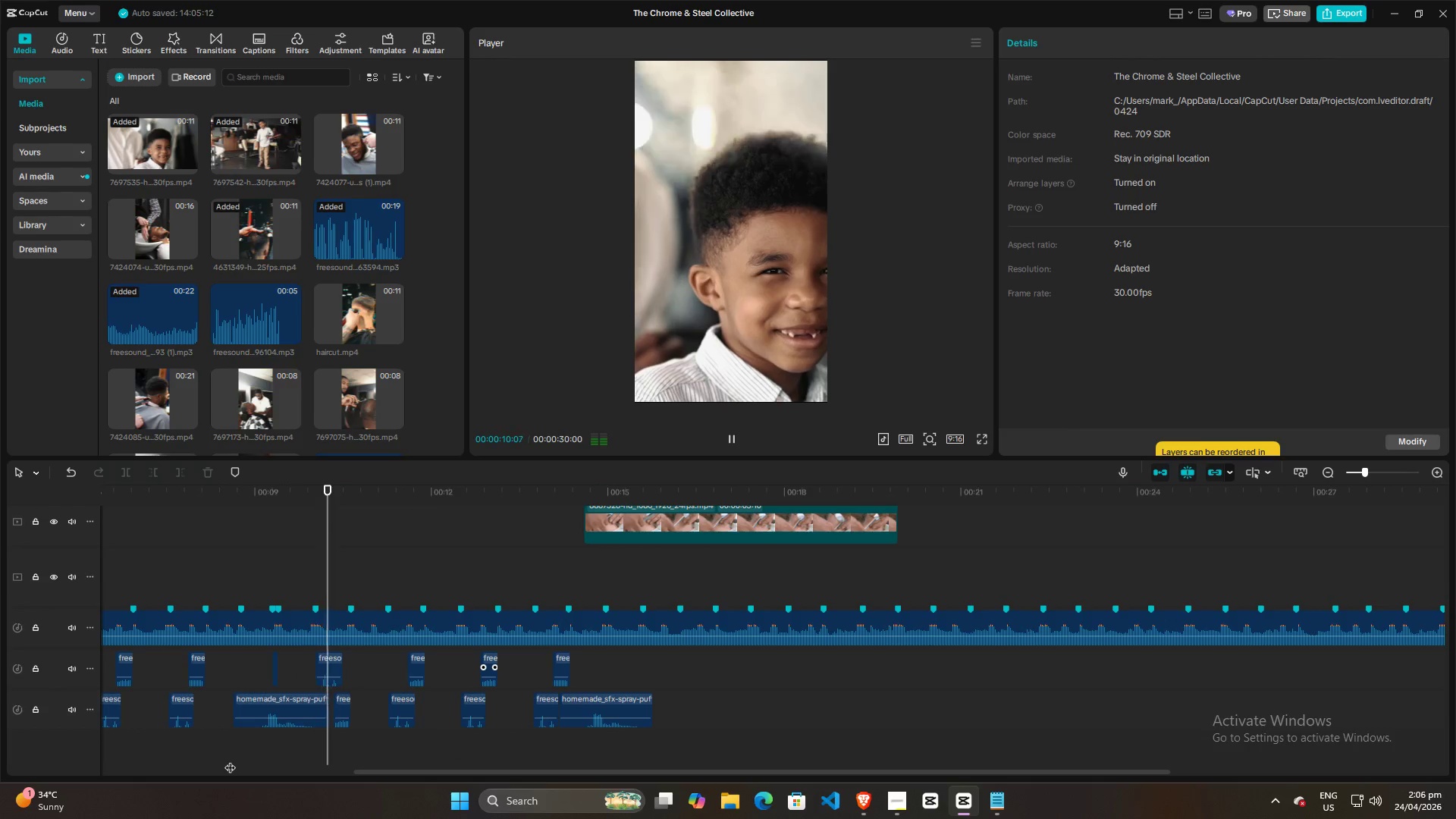 
left_click([563, 752])
 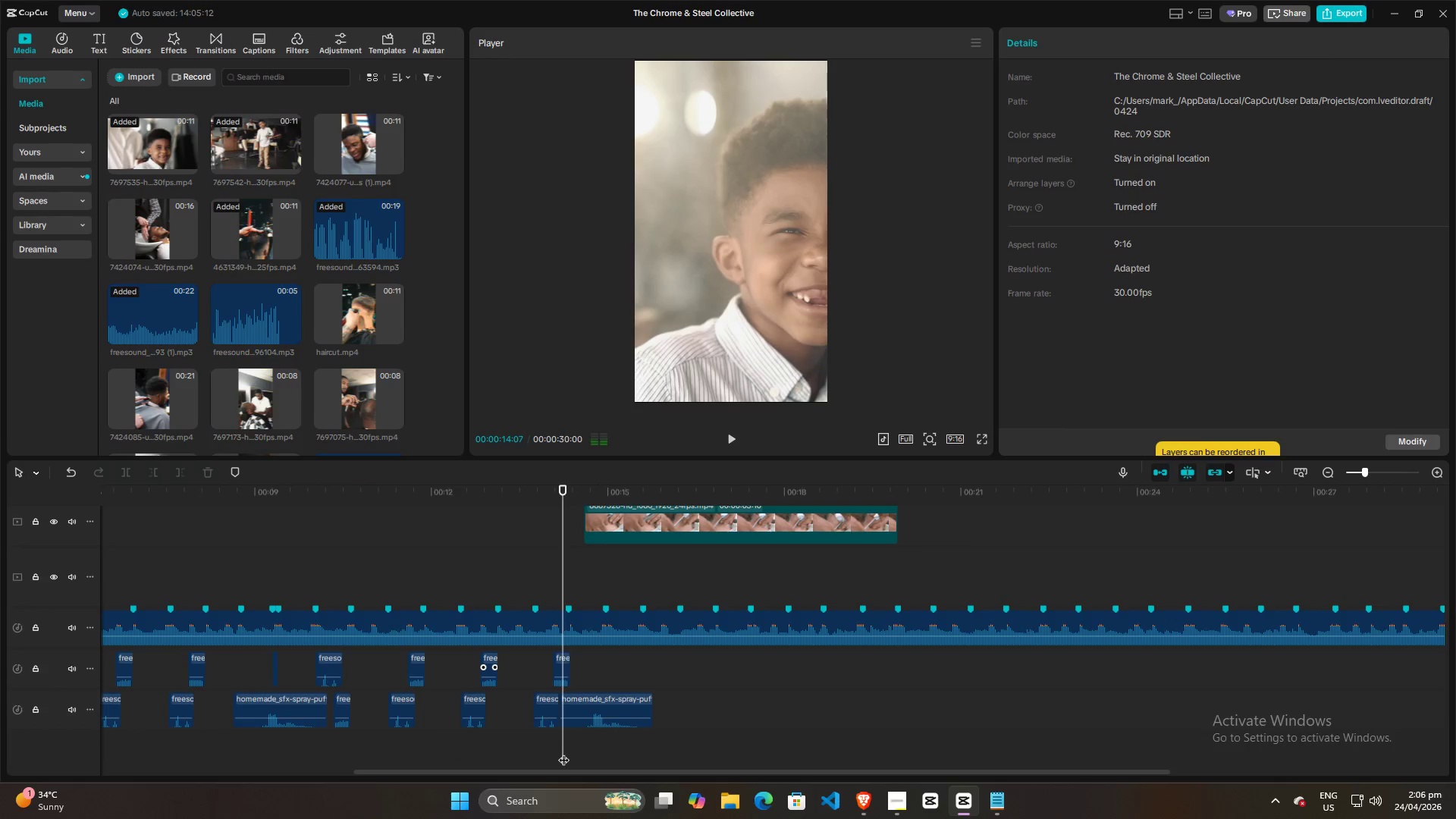 
key(Space)
 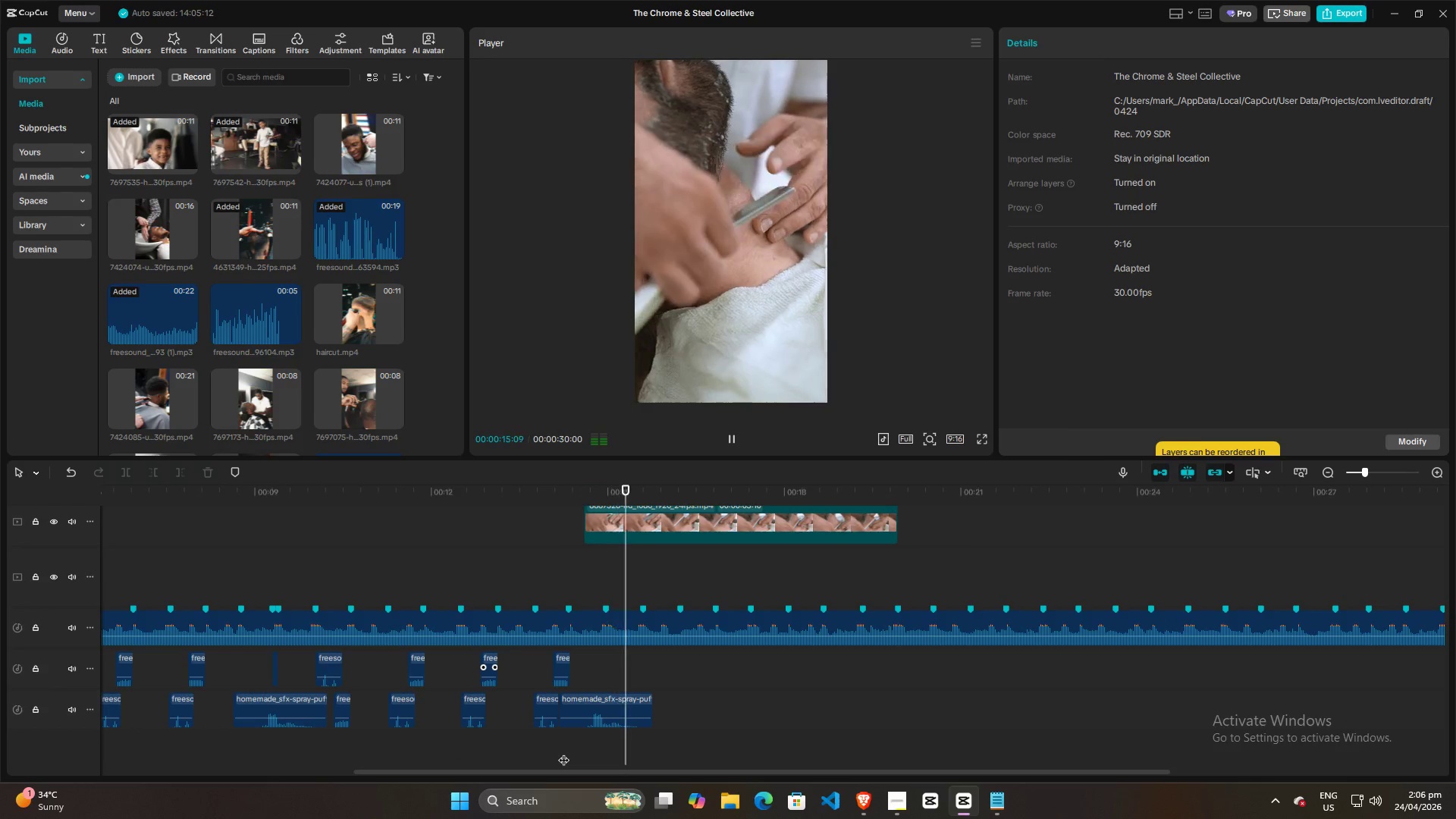 
key(Space)
 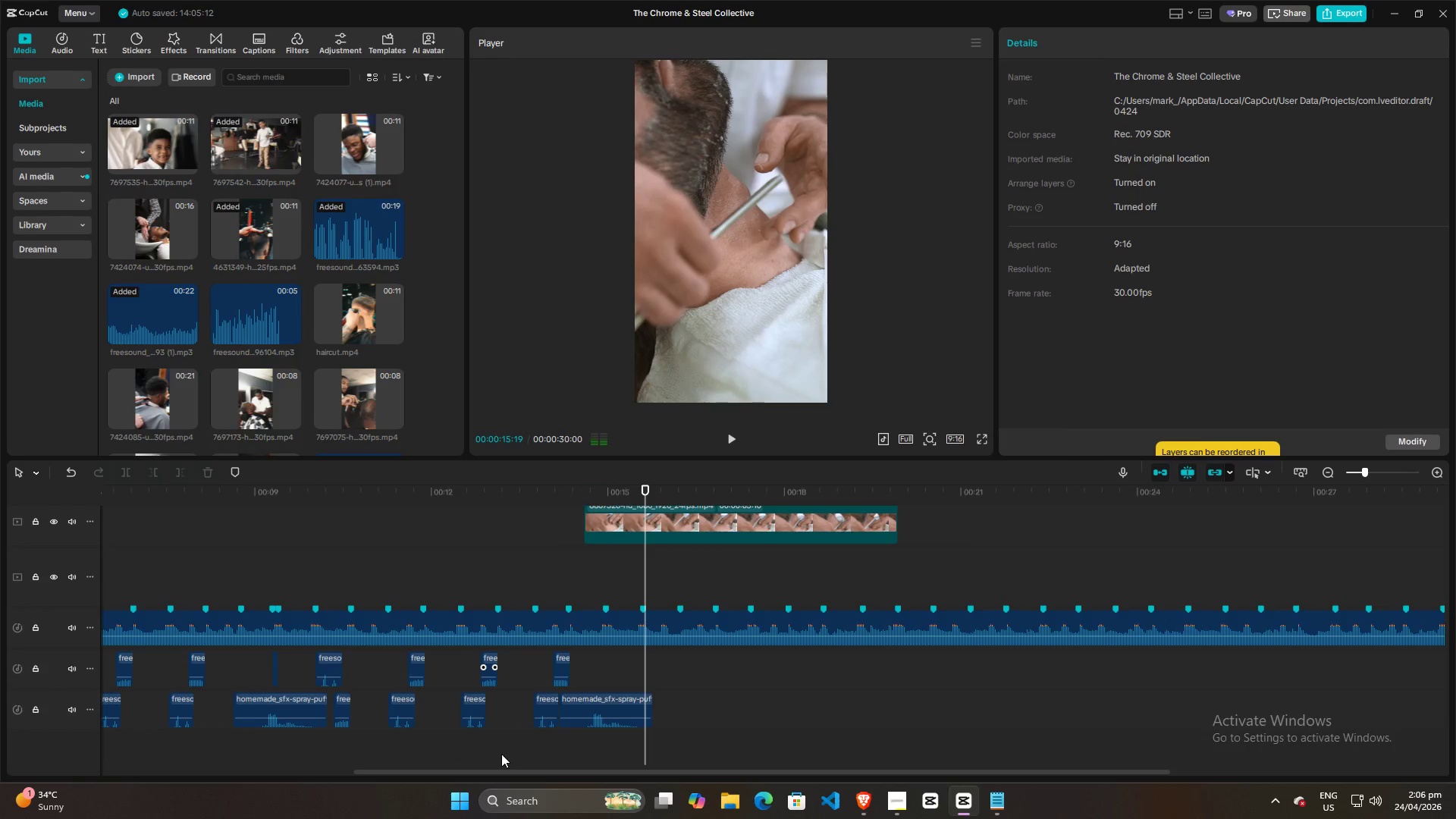 
left_click([499, 754])
 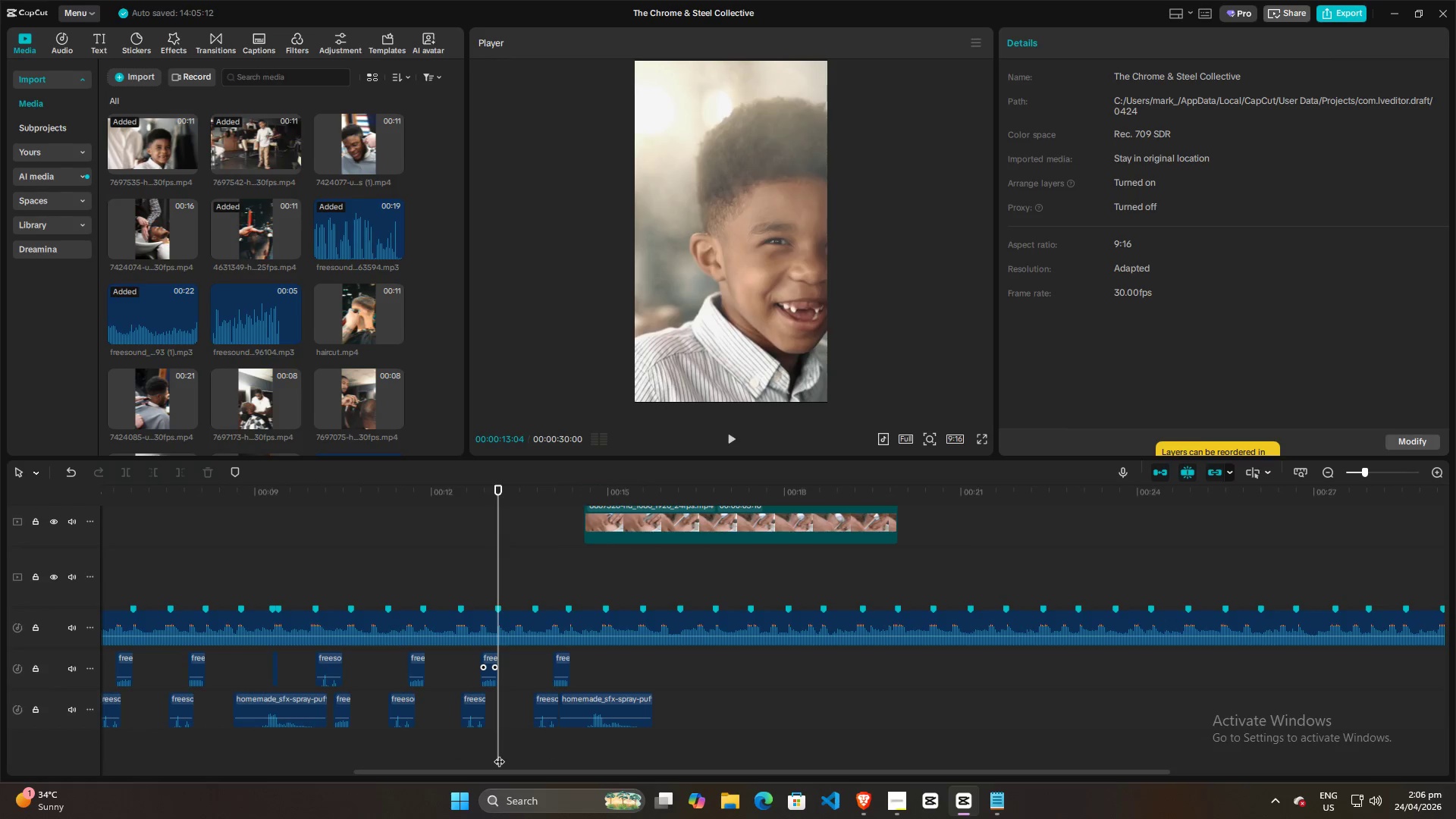 
key(Space)
 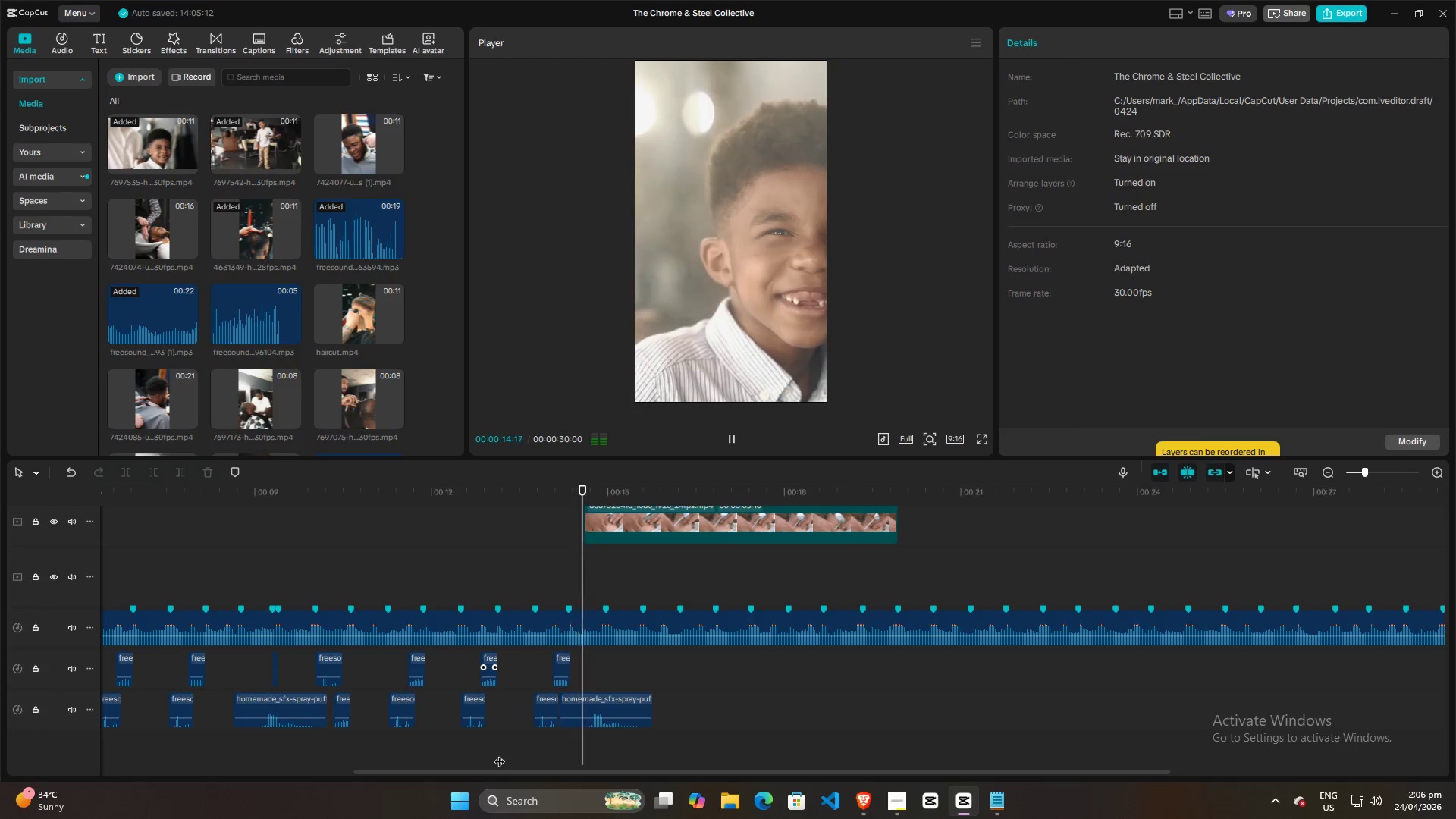 
key(Space)
 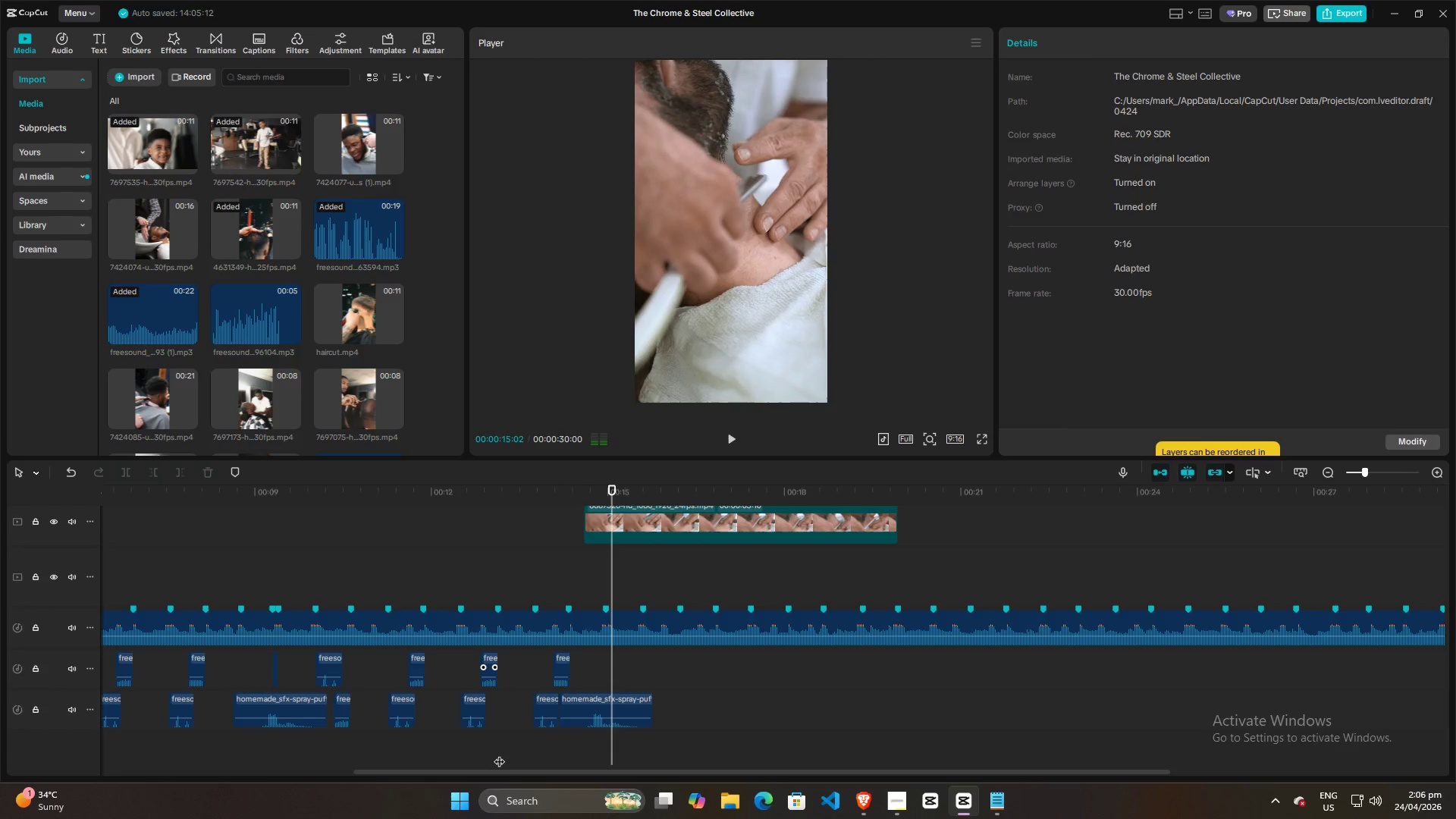 
left_click([499, 754])
 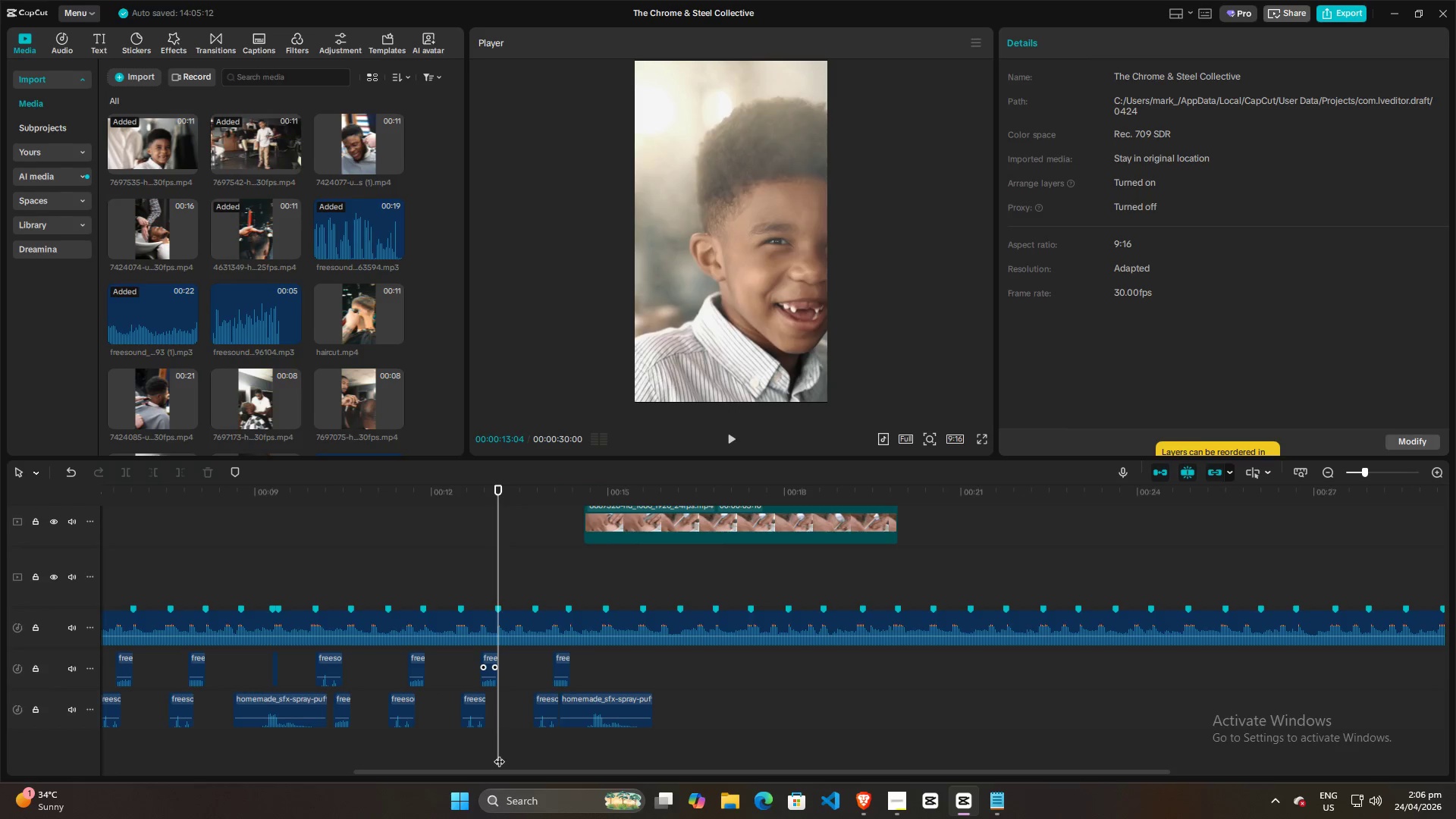 
key(Space)
 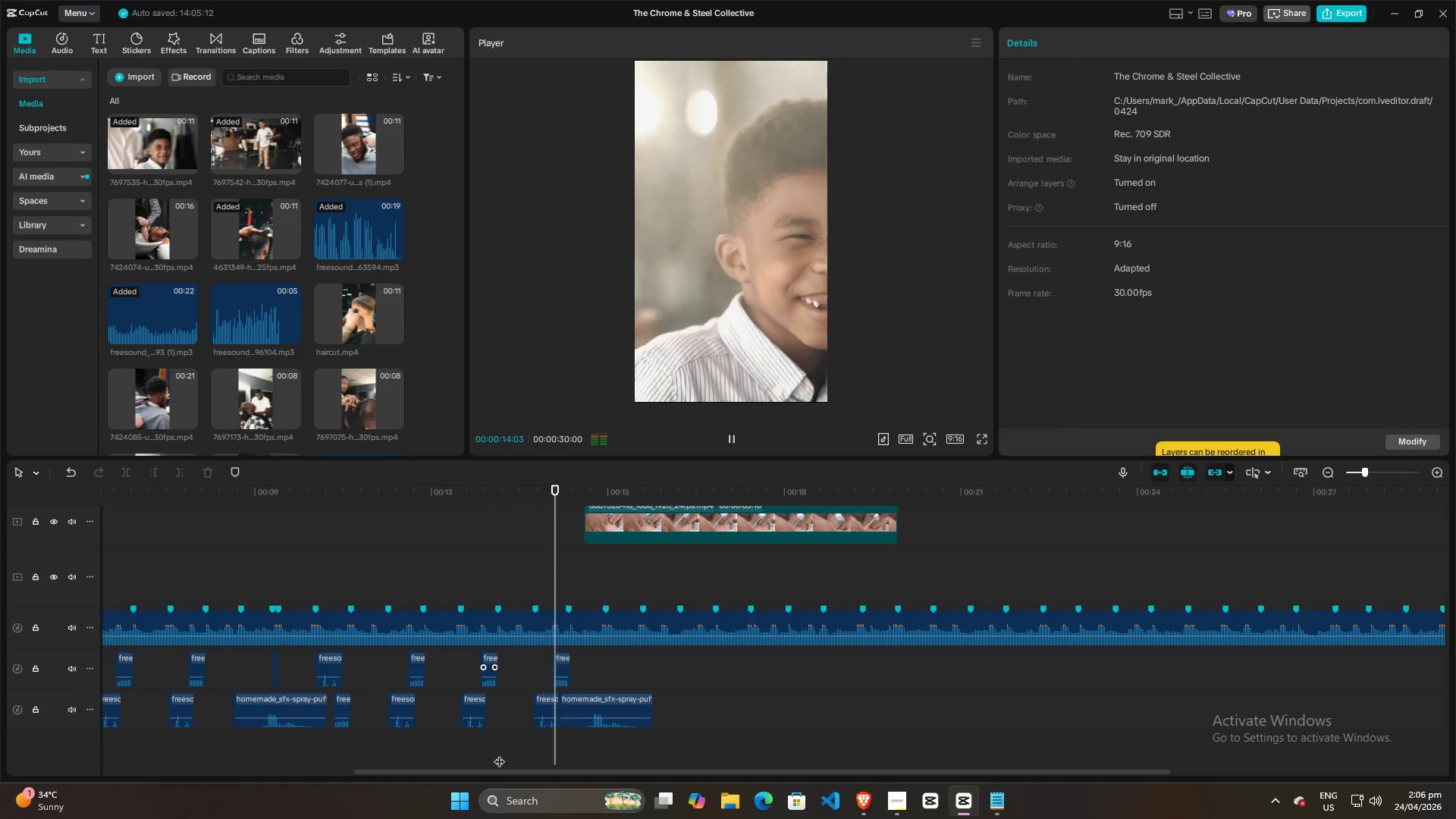 
key(Space)